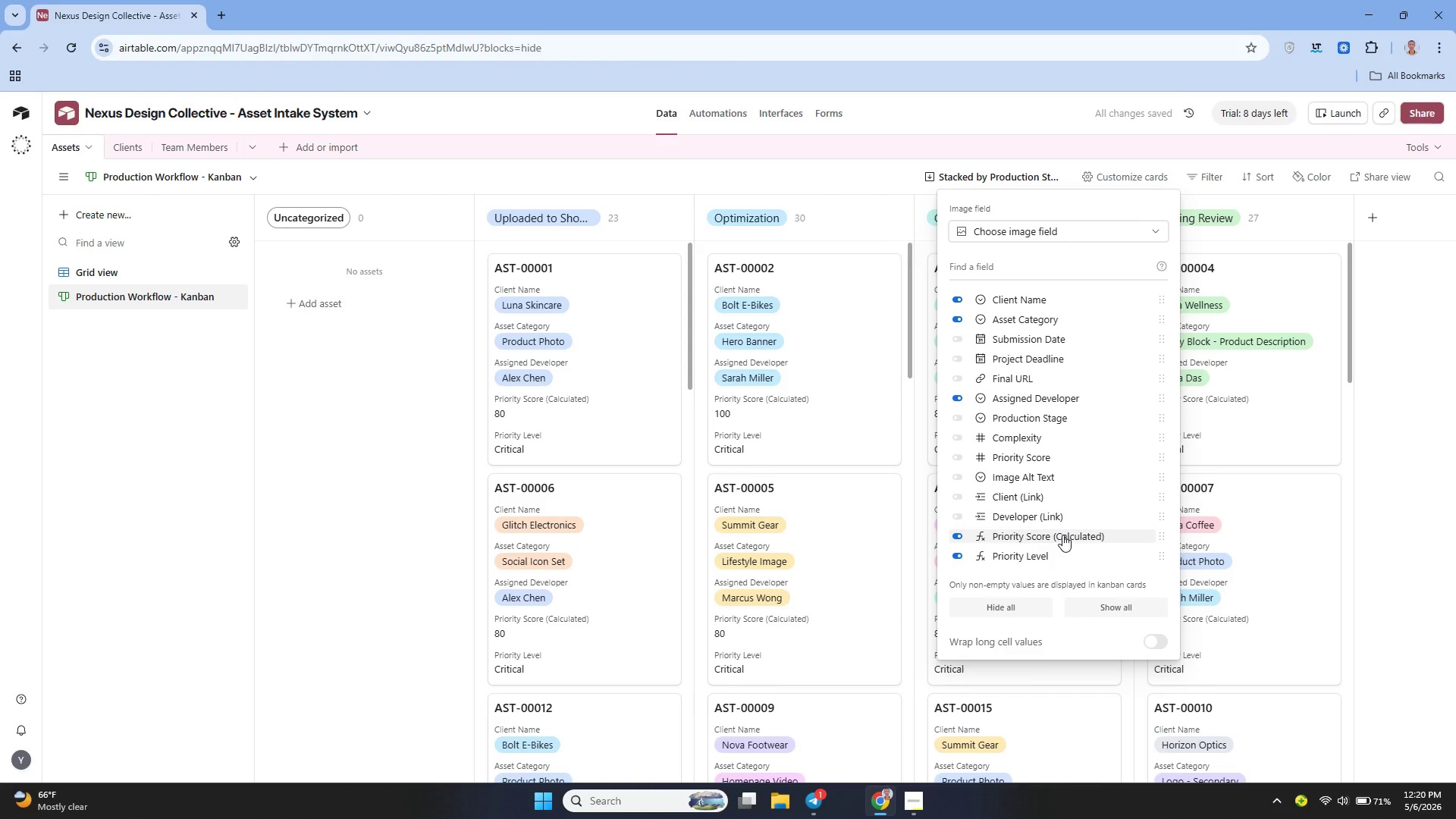 
left_click([861, 174])
 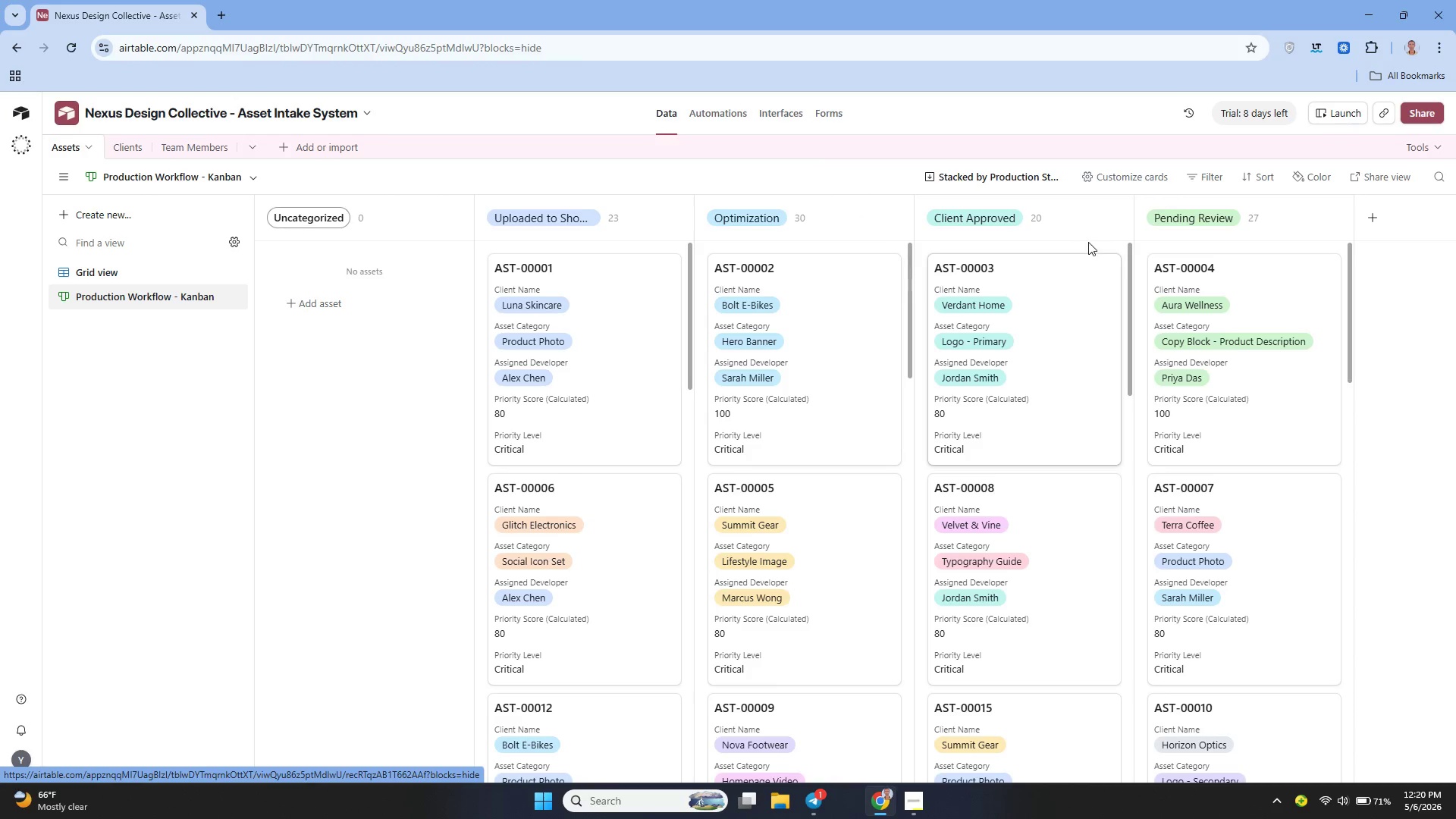 
wait(5.65)
 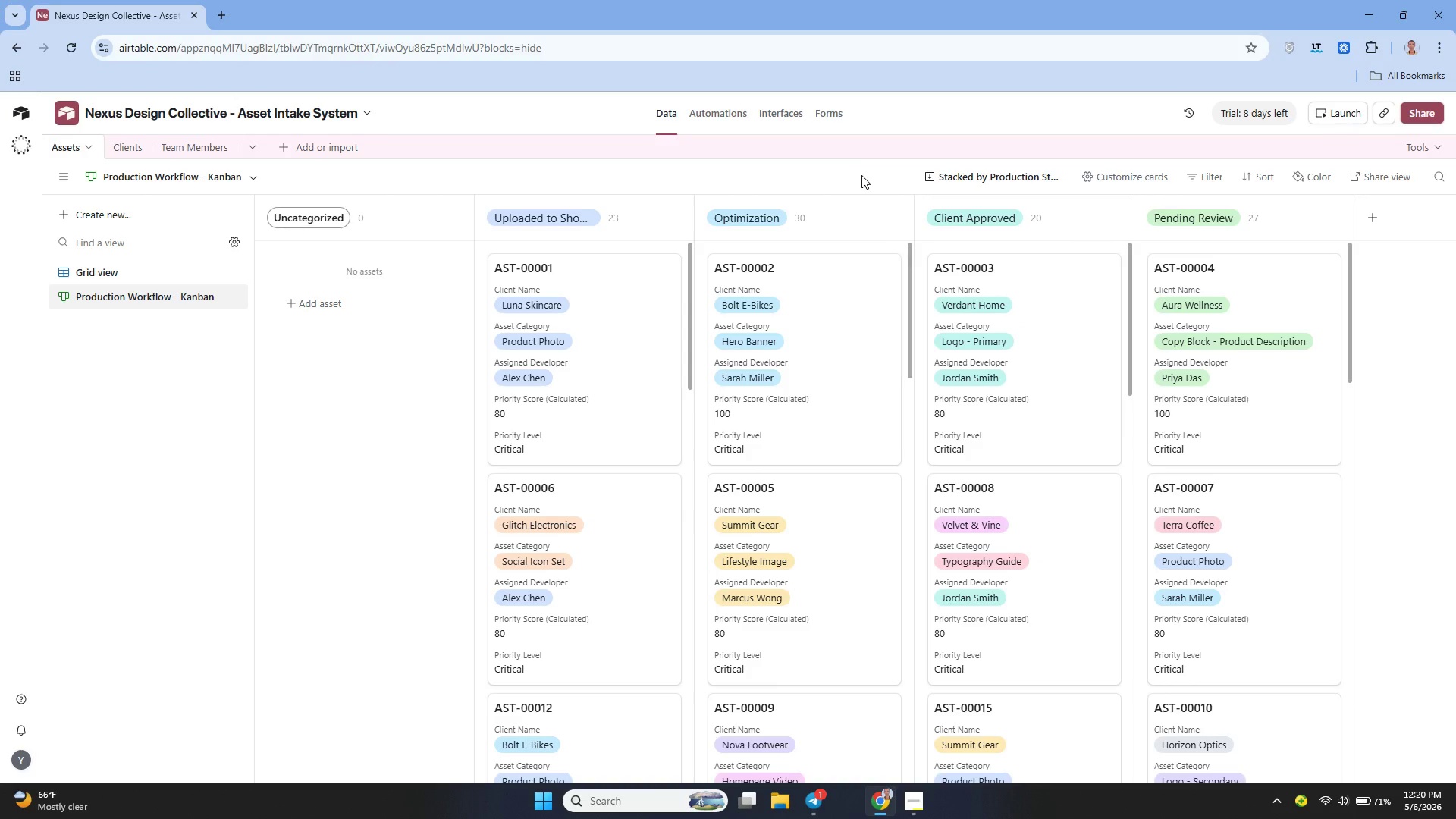 
mouse_move([993, 322])
 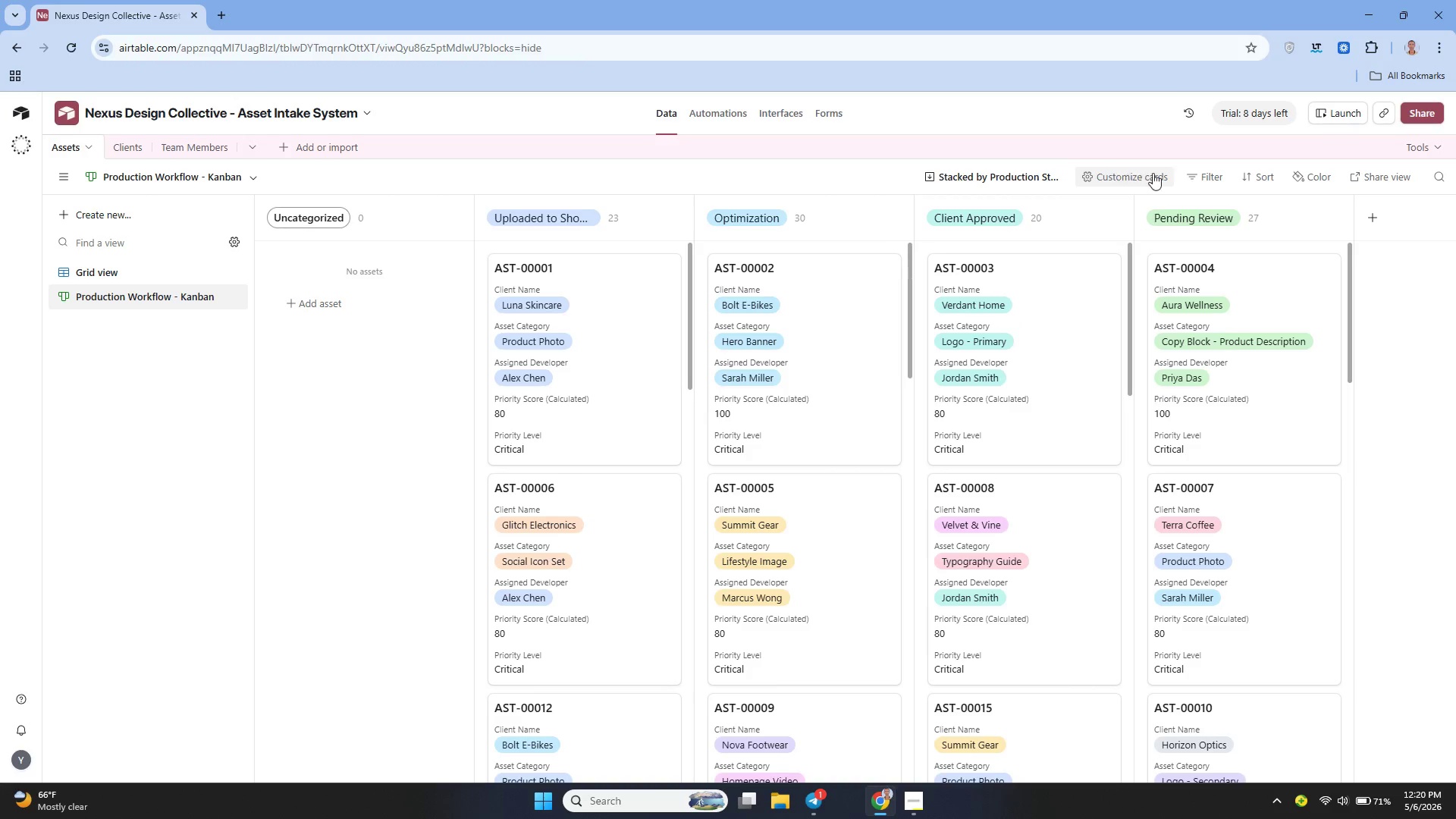 
left_click([1201, 172])
 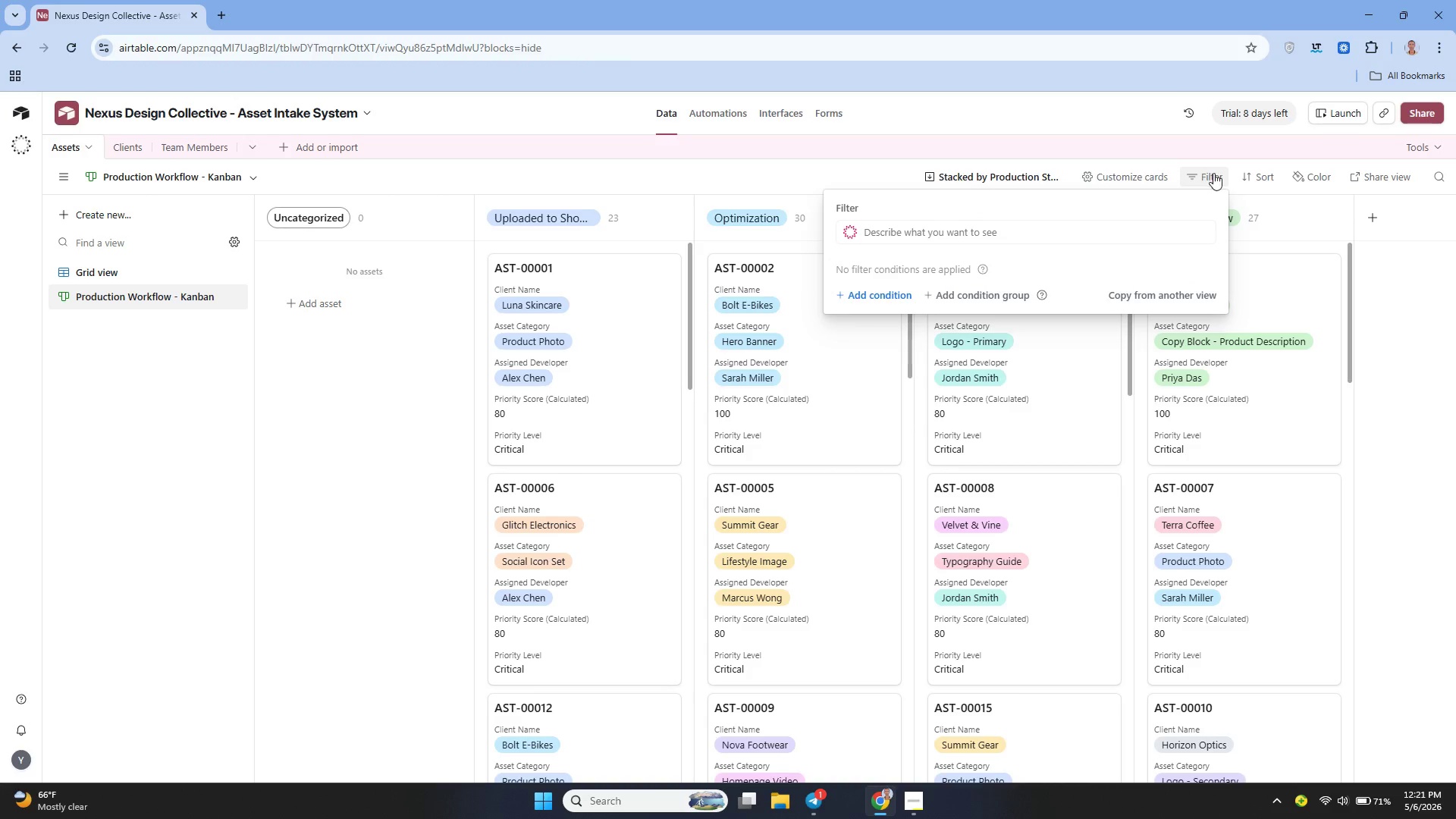 
left_click([1260, 180])
 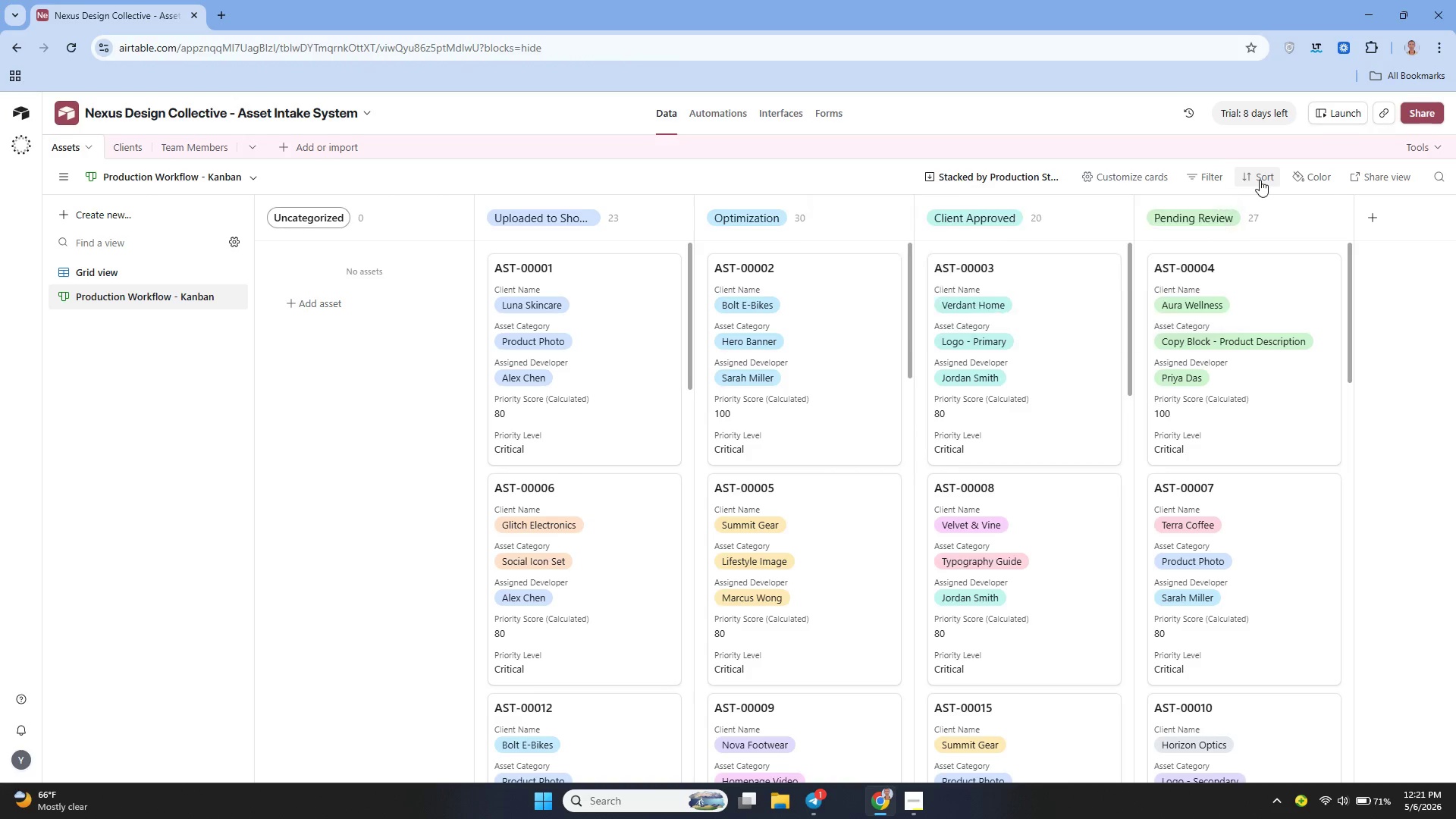 
mouse_move([1247, 196])
 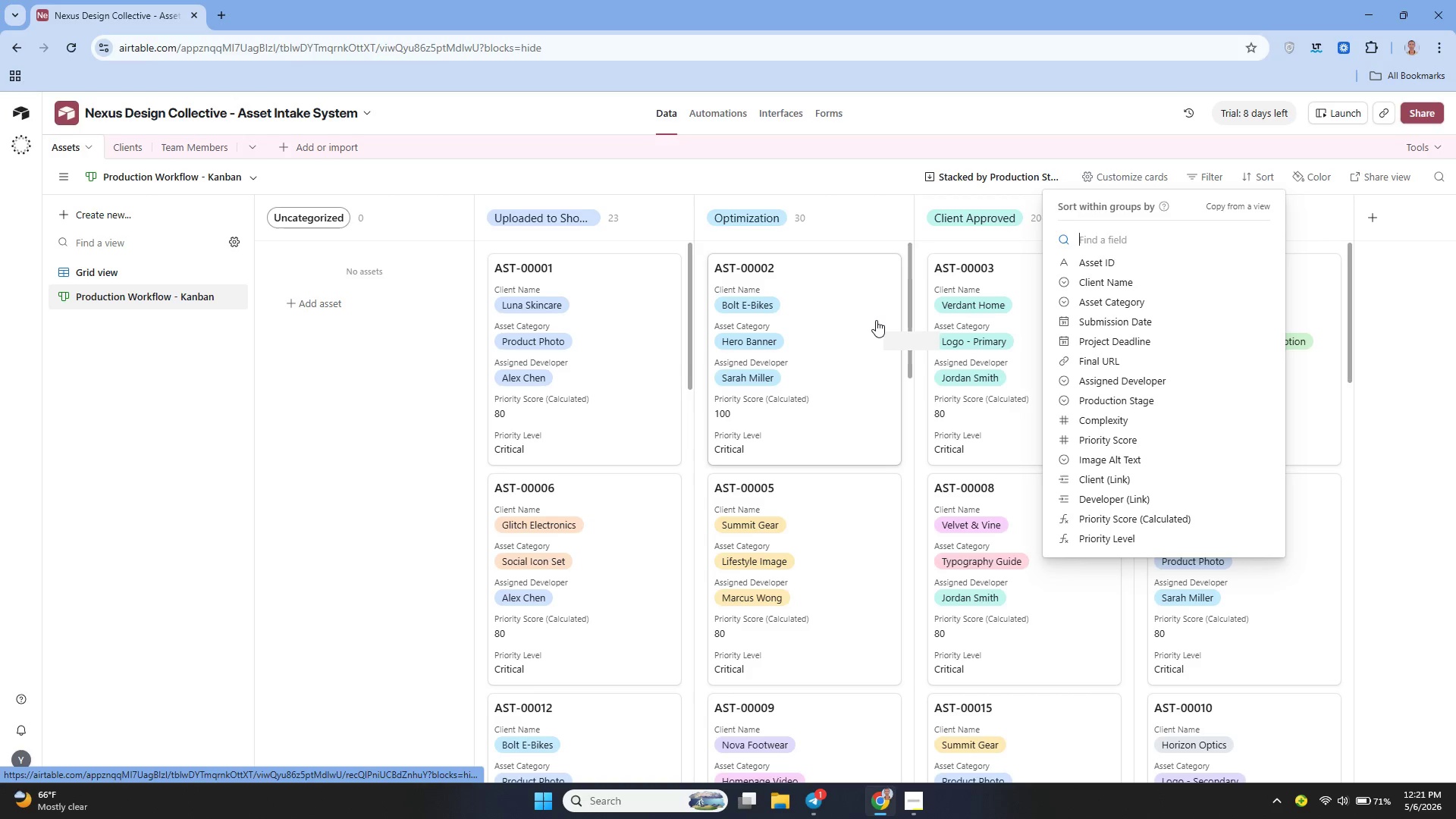 
wait(6.57)
 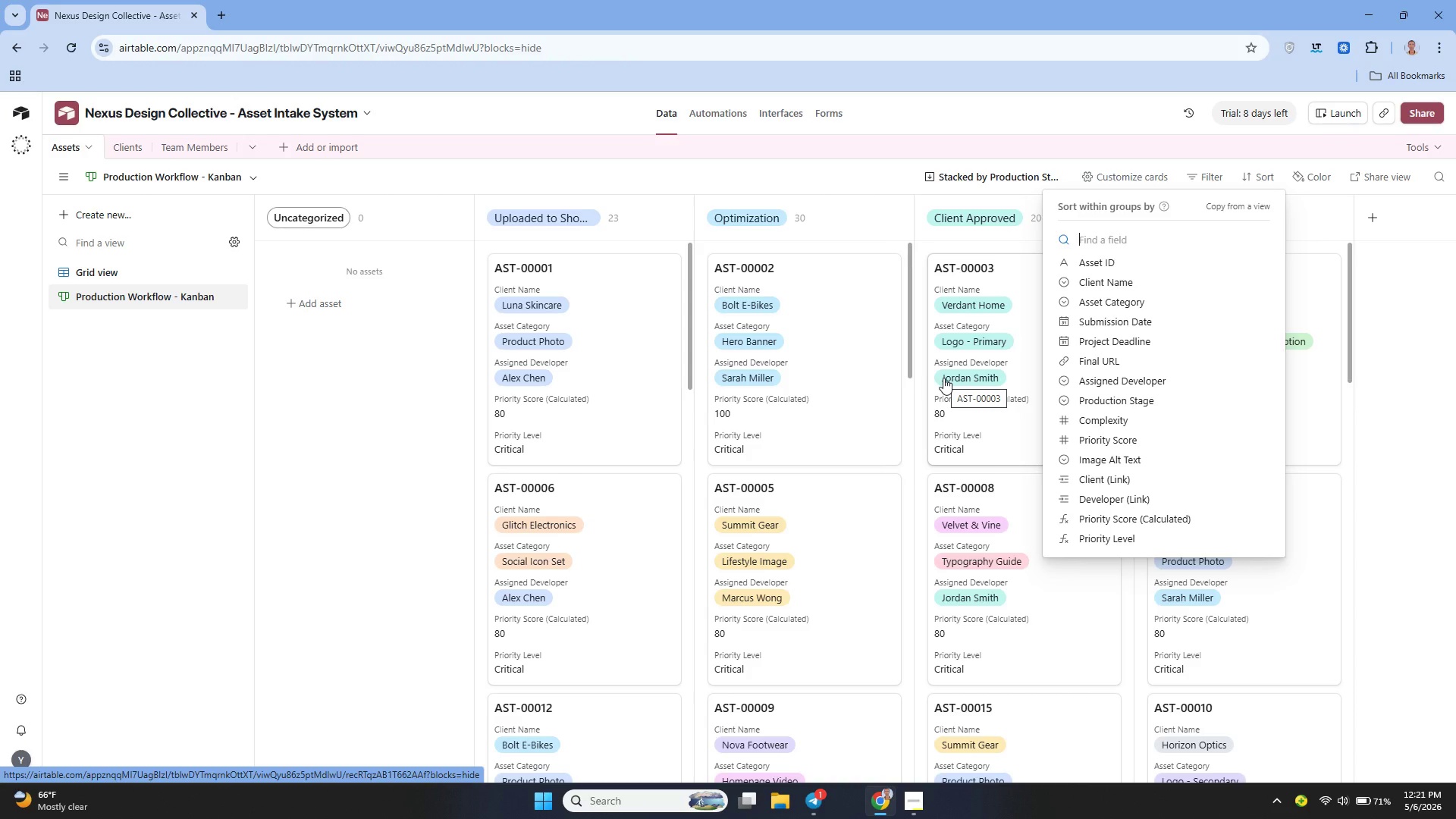 
left_click([930, 130])
 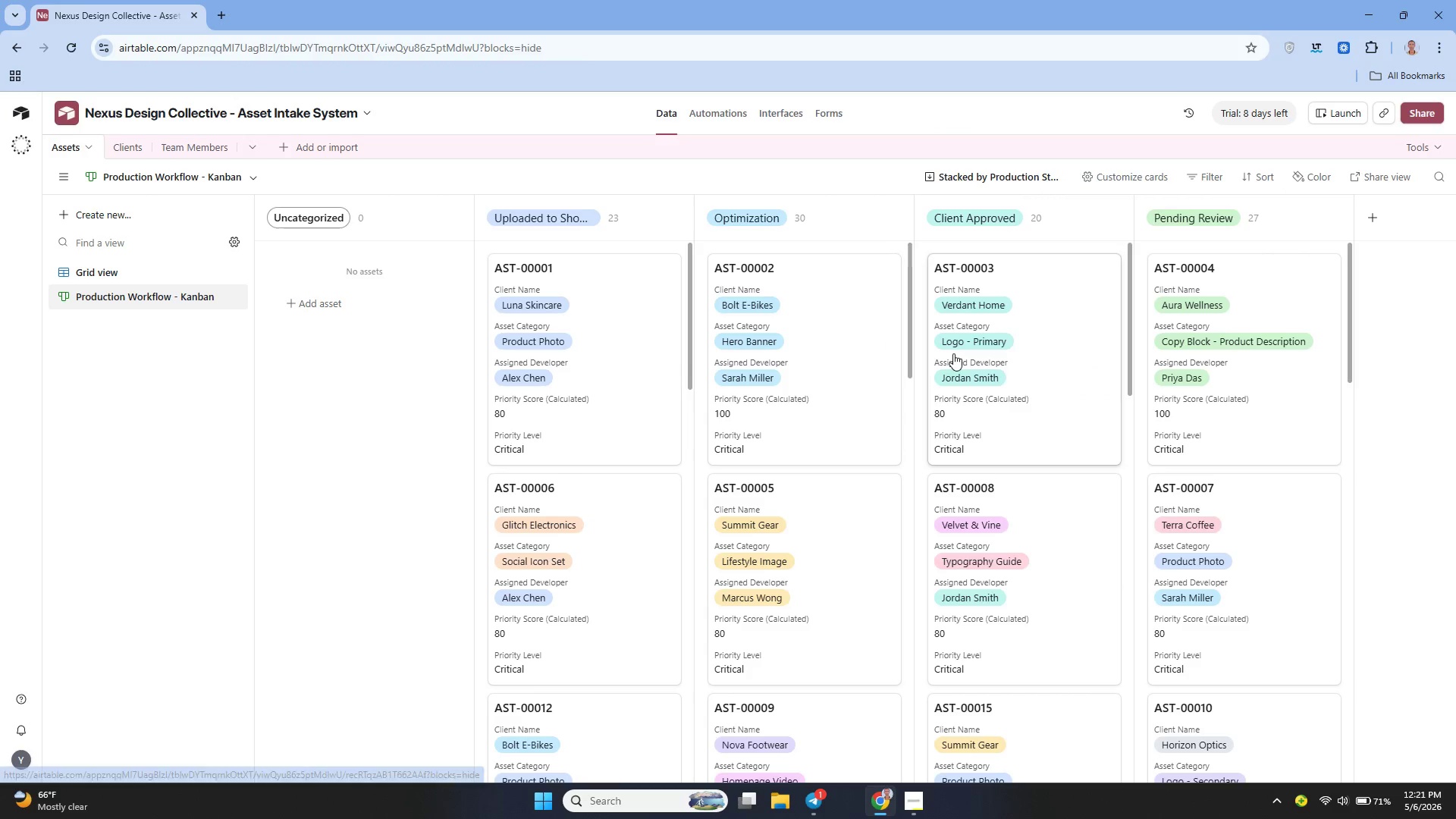 
mouse_move([1048, 402])
 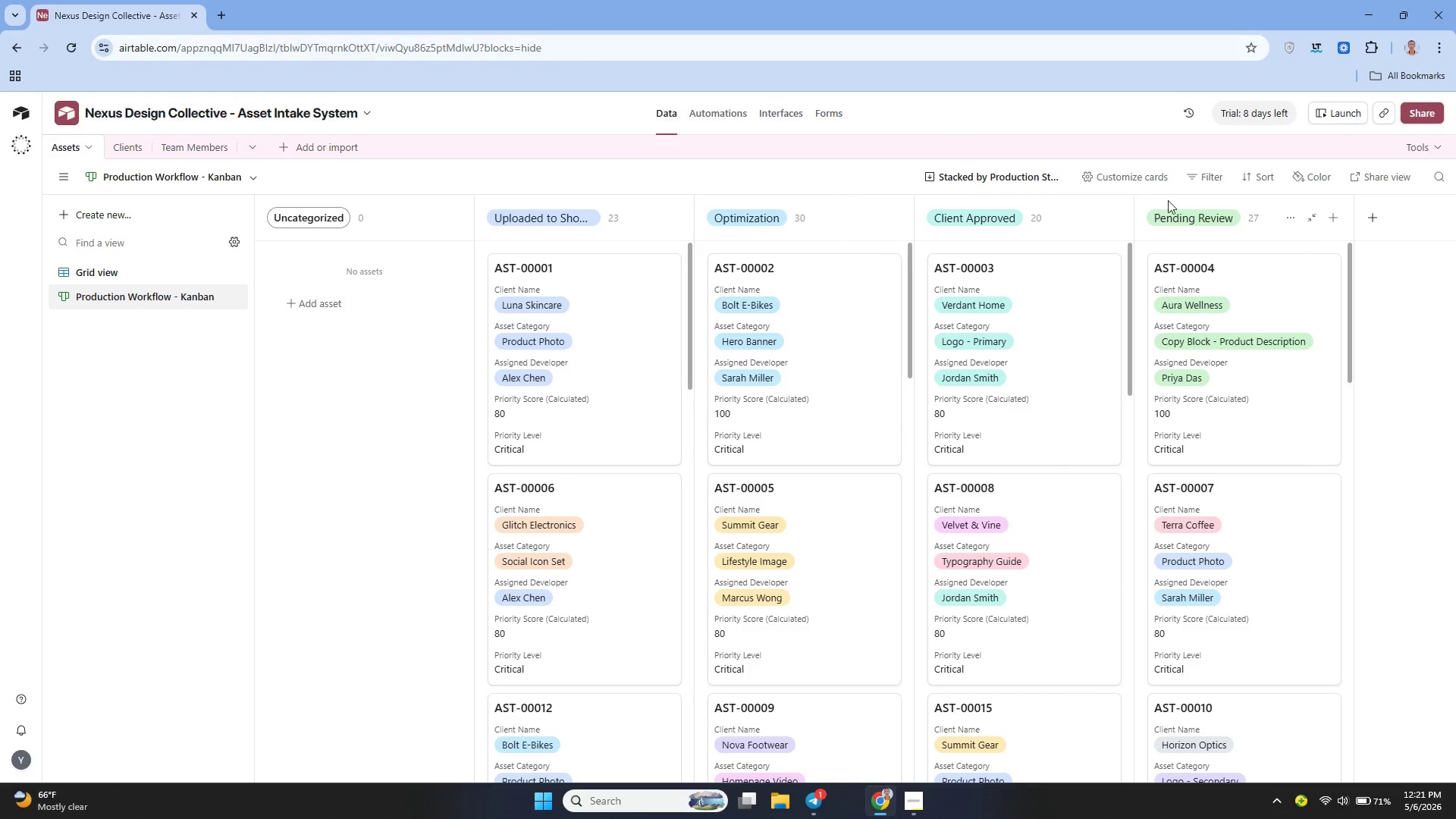 
left_click_drag(start_coordinate=[1175, 218], to_coordinate=[535, 209])
 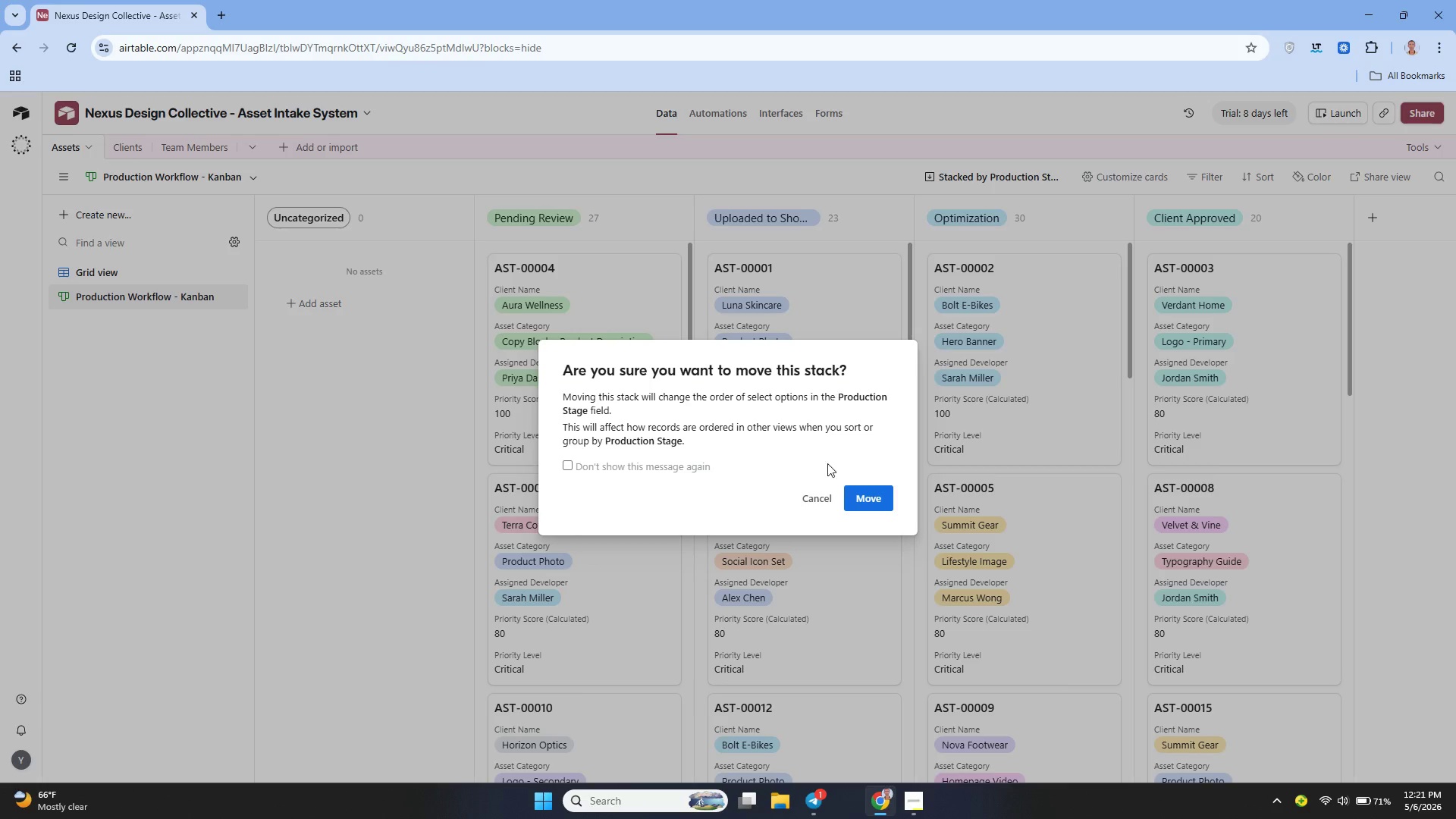 
left_click([877, 501])
 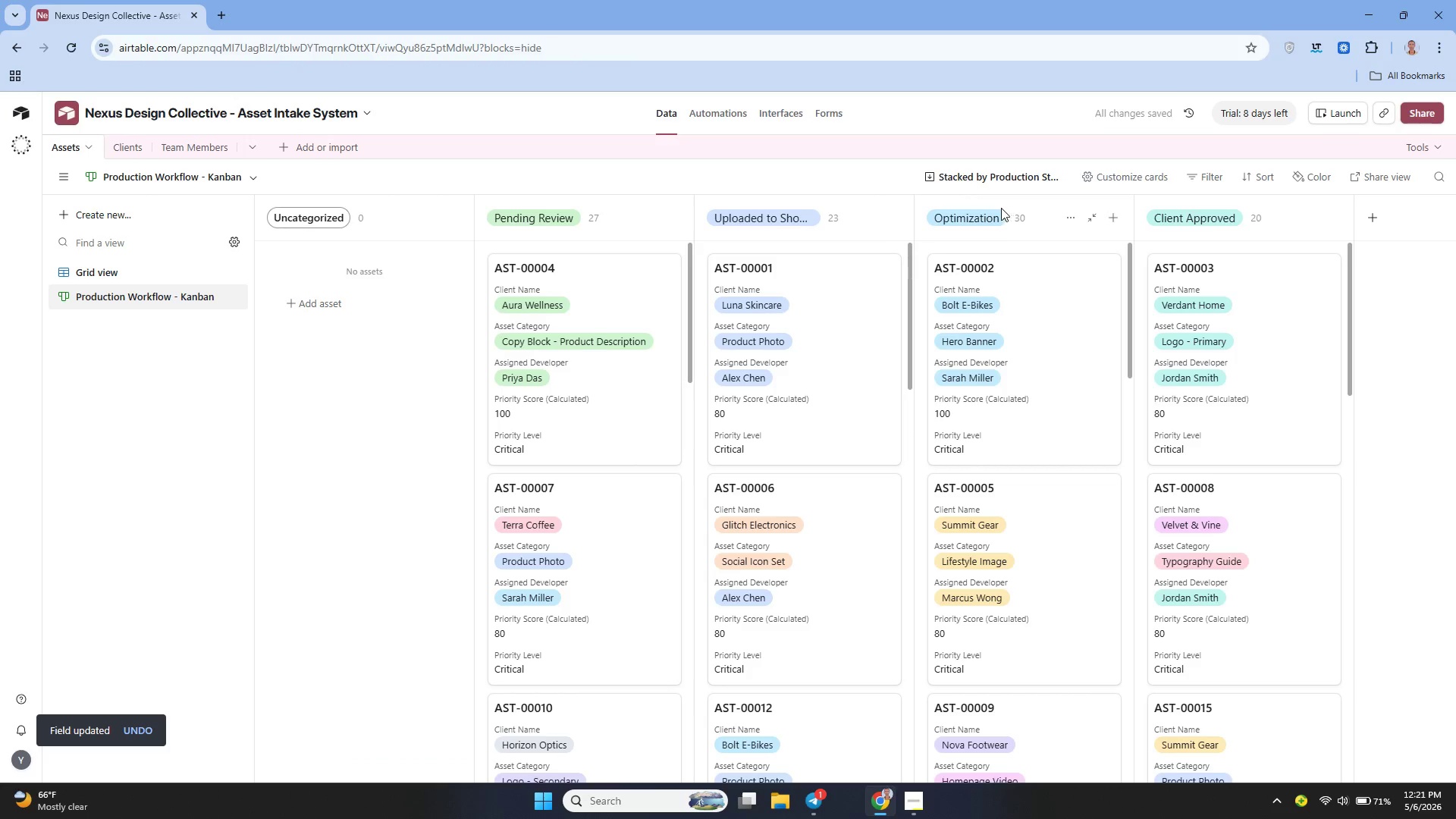 
wait(5.81)
 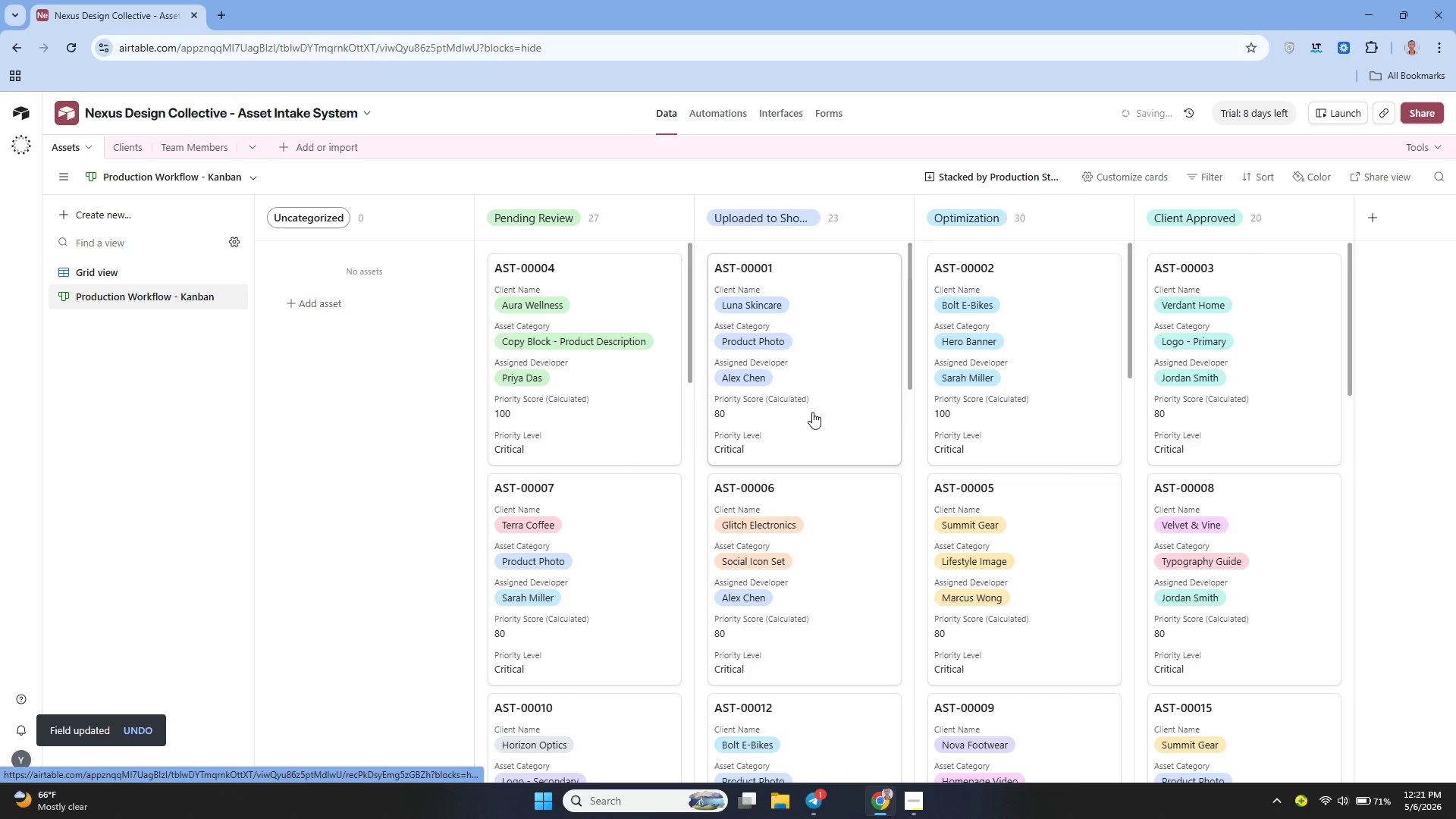 
left_click_drag(start_coordinate=[1050, 206], to_coordinate=[839, 212])
 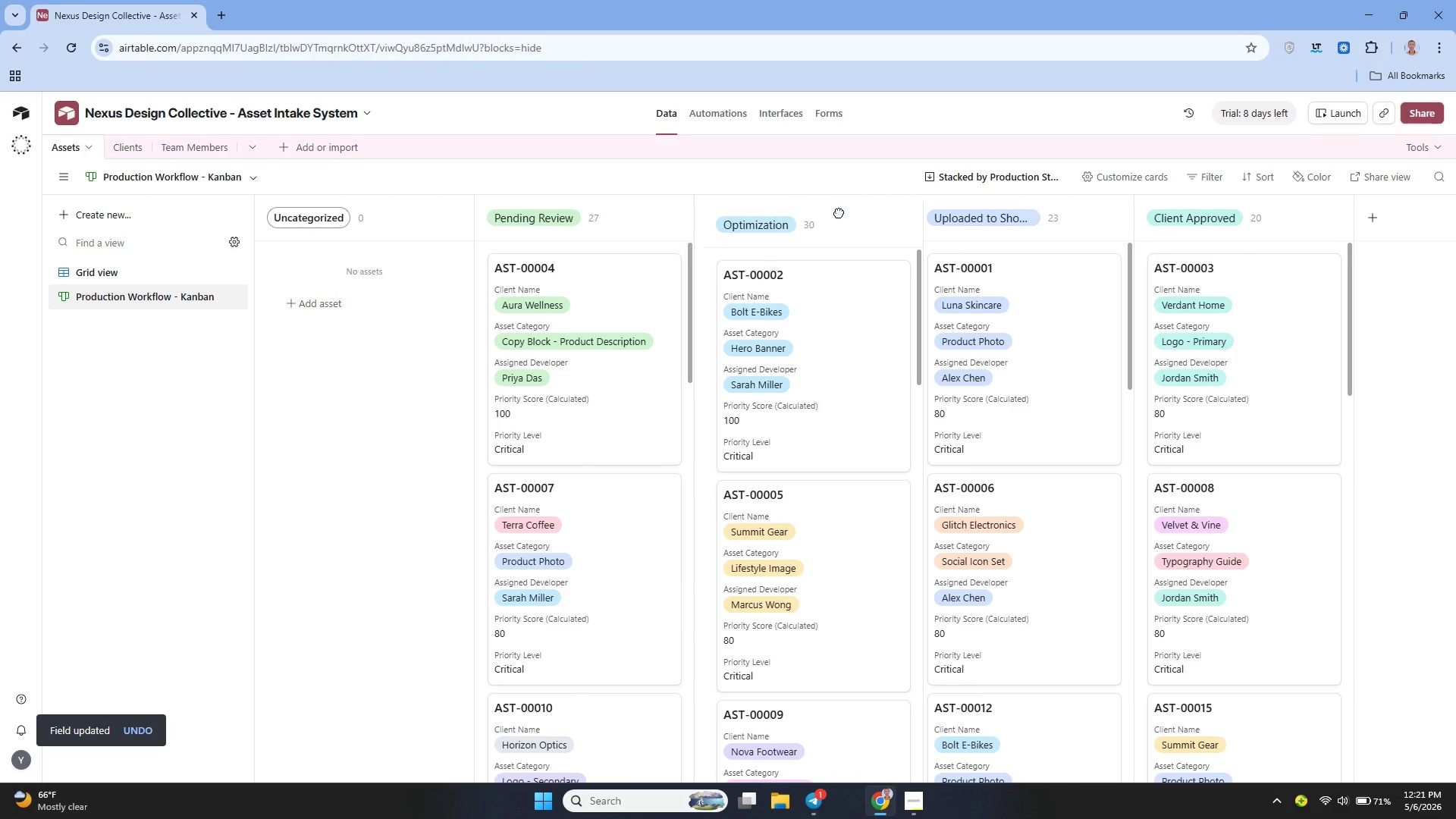 
mouse_move([855, 218])
 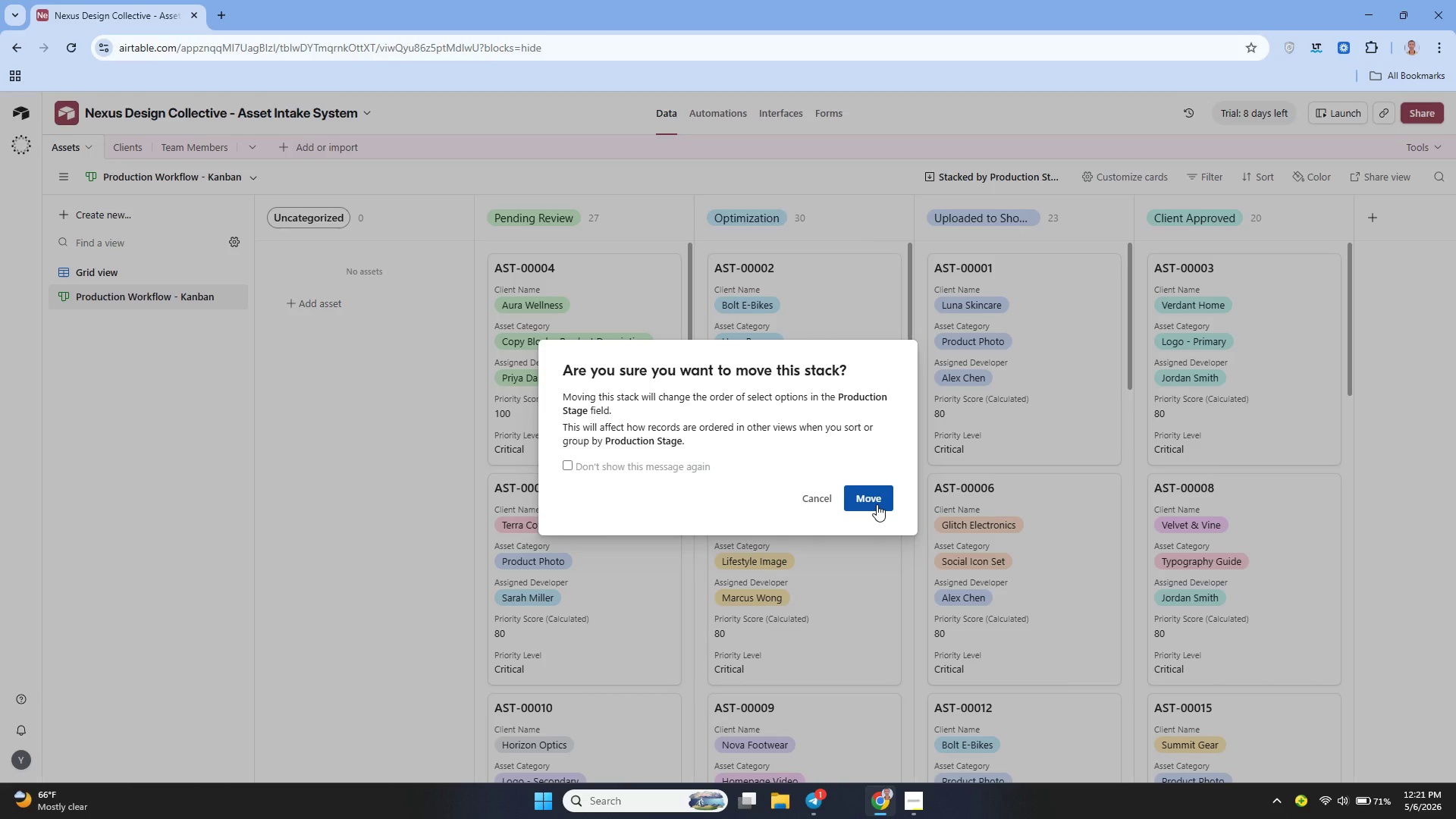 
left_click([877, 504])
 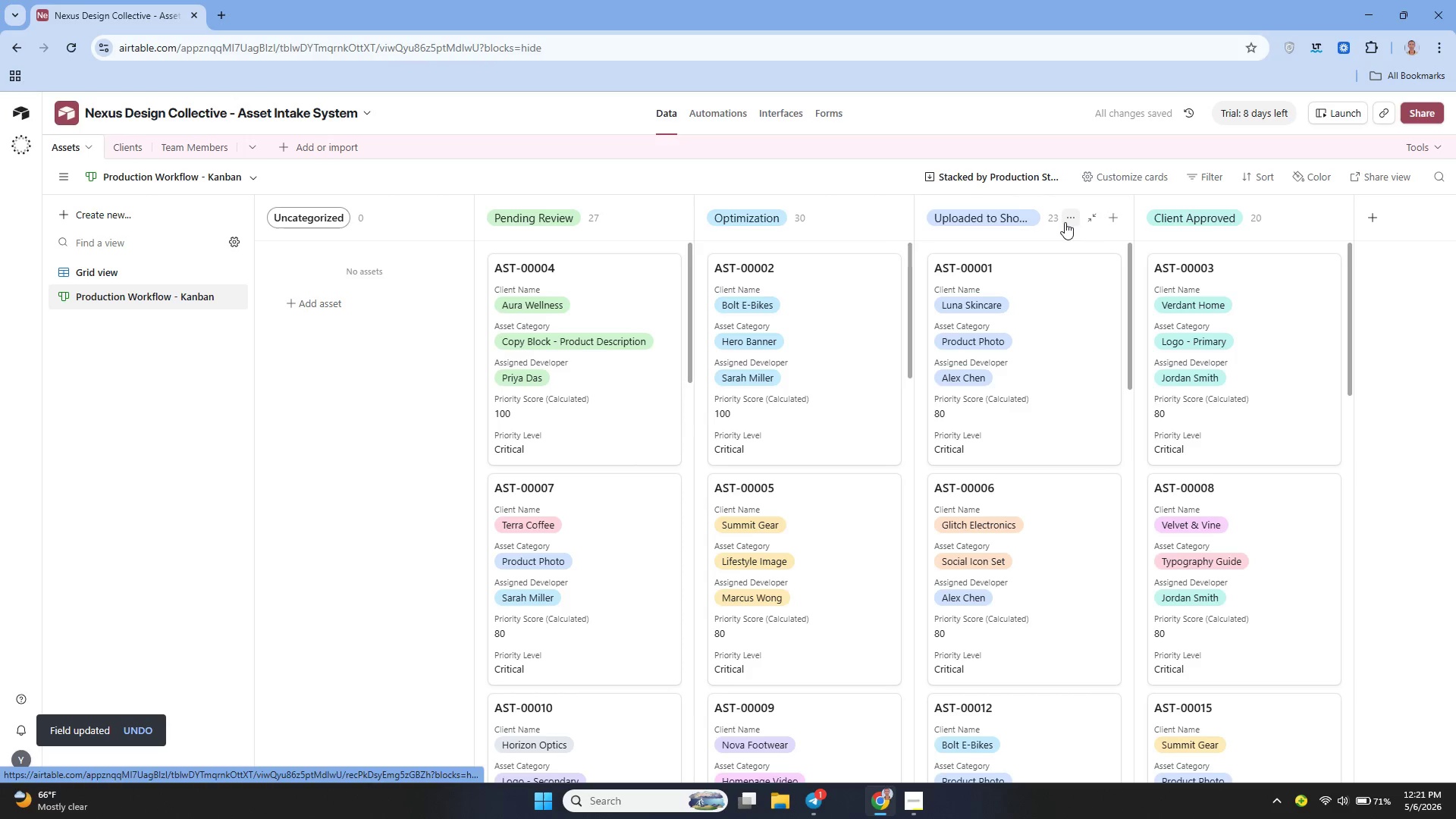 
left_click([1305, 174])
 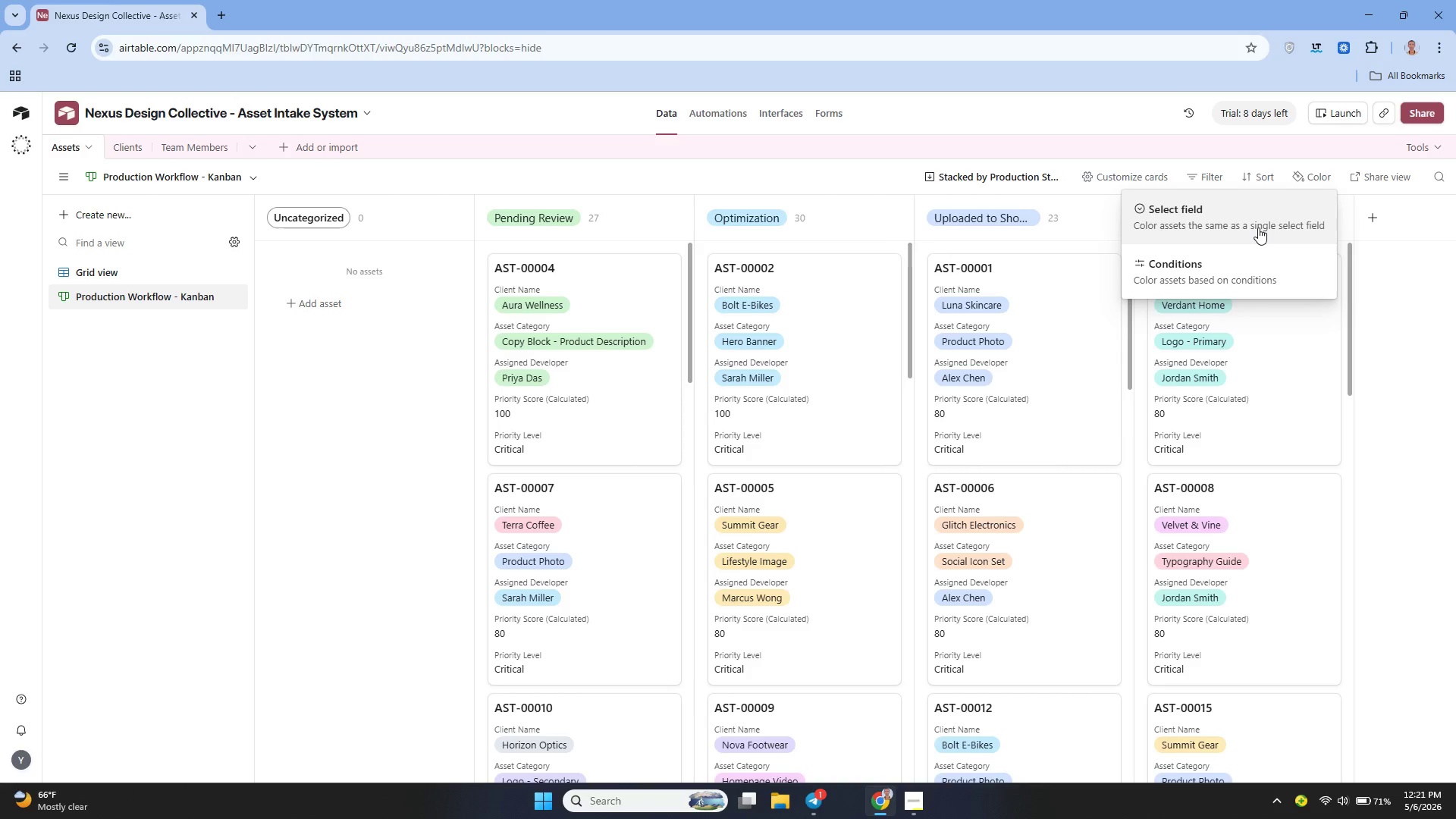 
wait(6.36)
 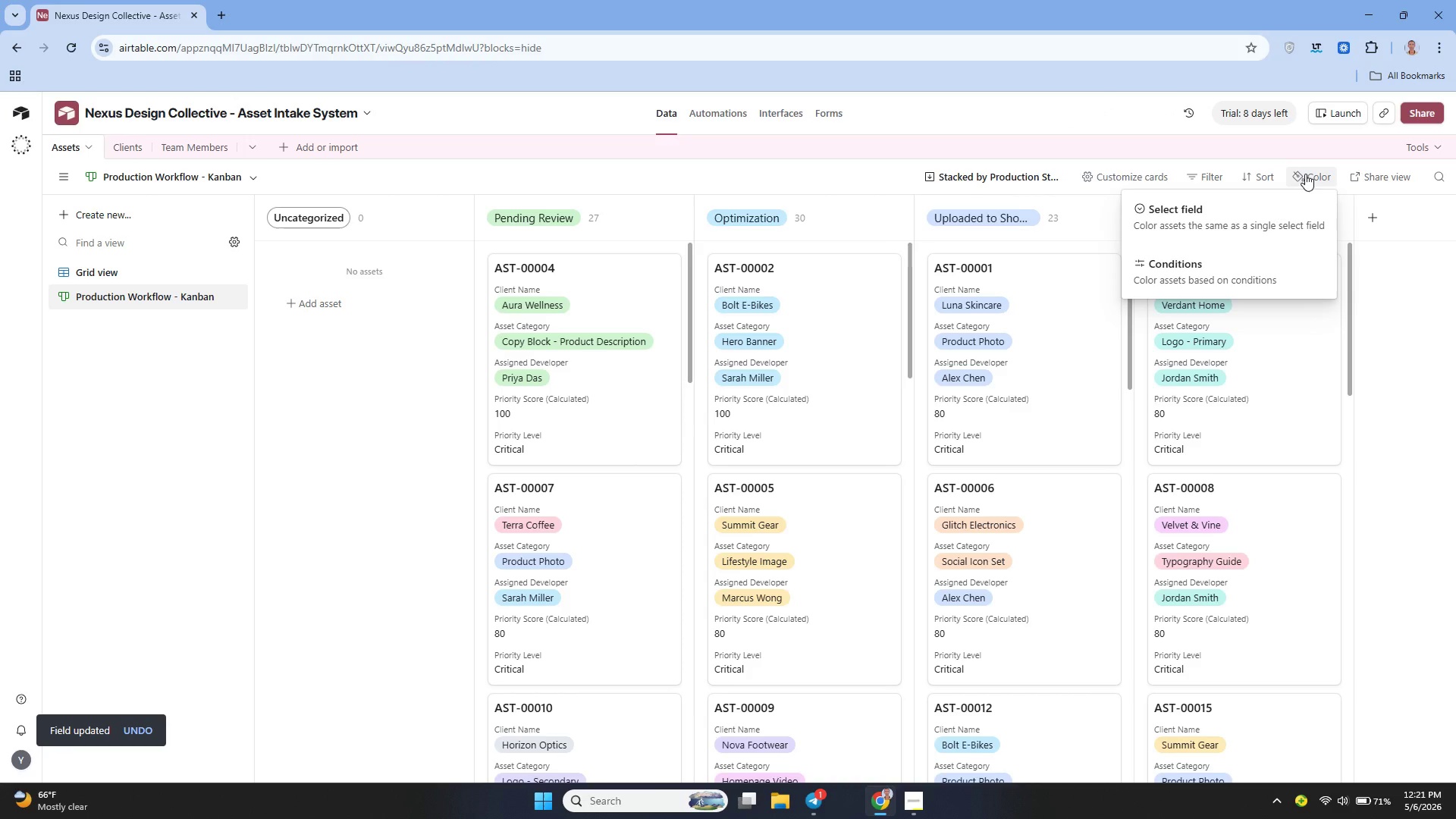 
left_click([1283, 228])
 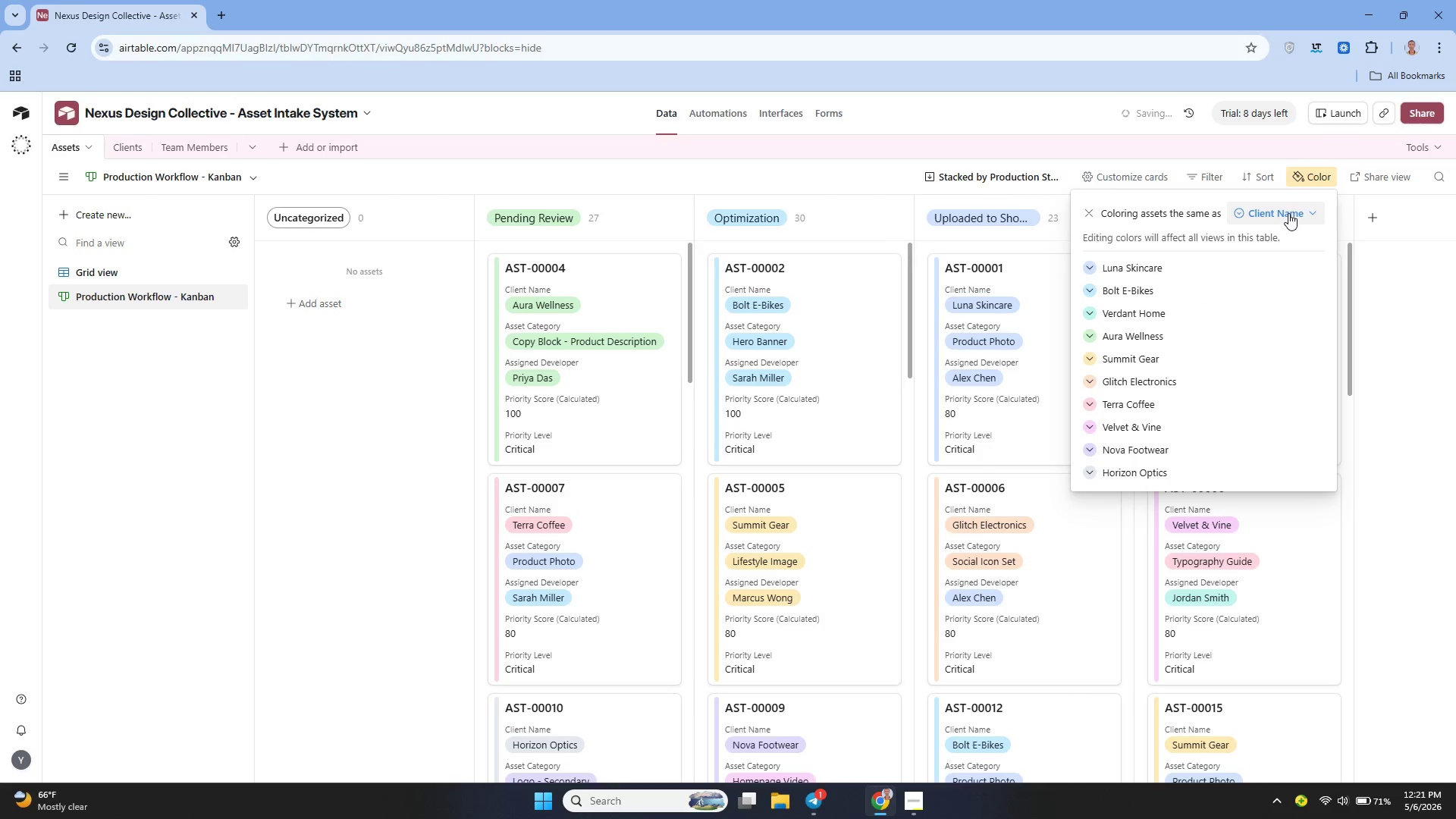 
left_click([1288, 213])
 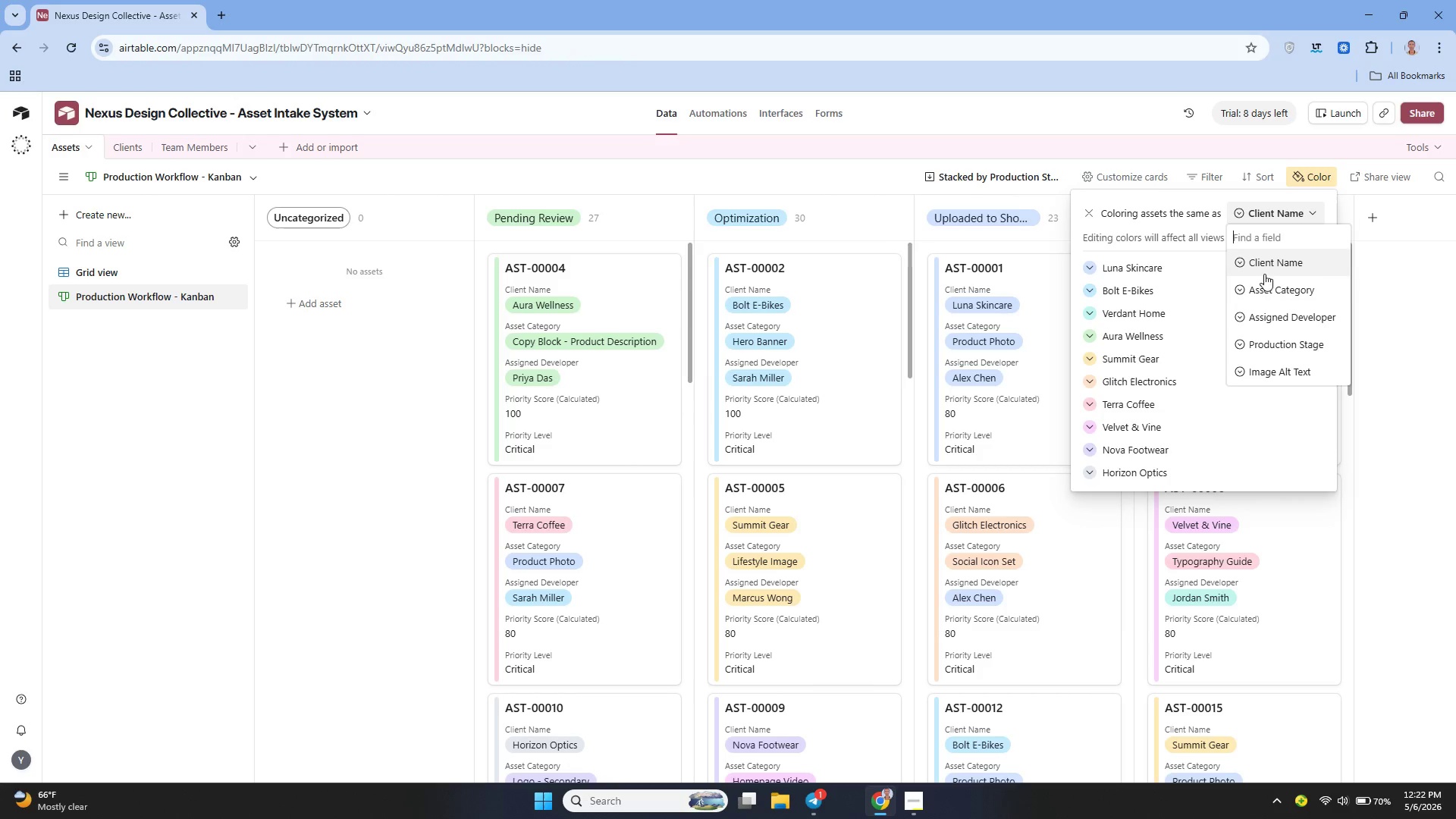 
wait(17.58)
 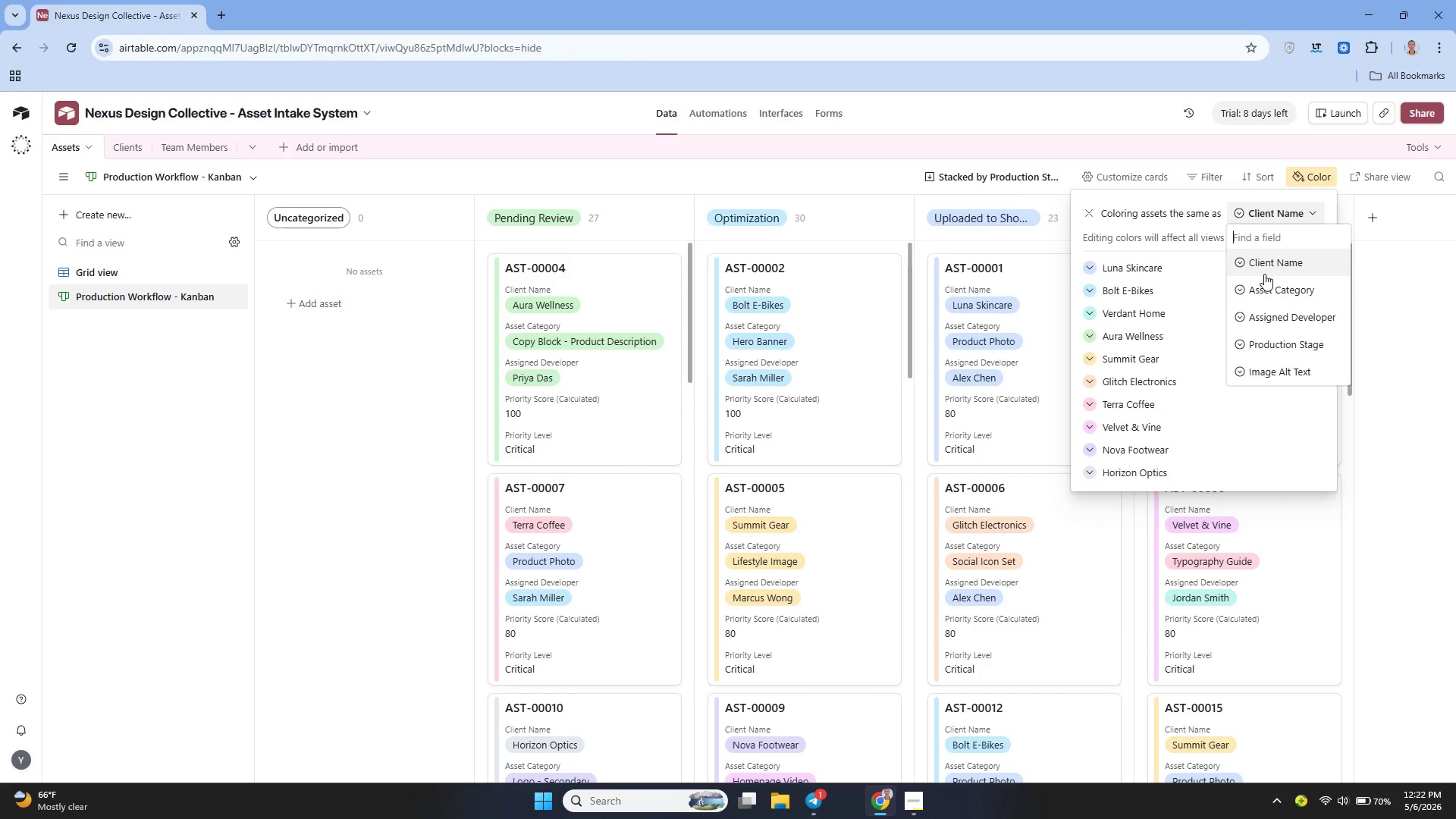 
left_click([1414, 253])
 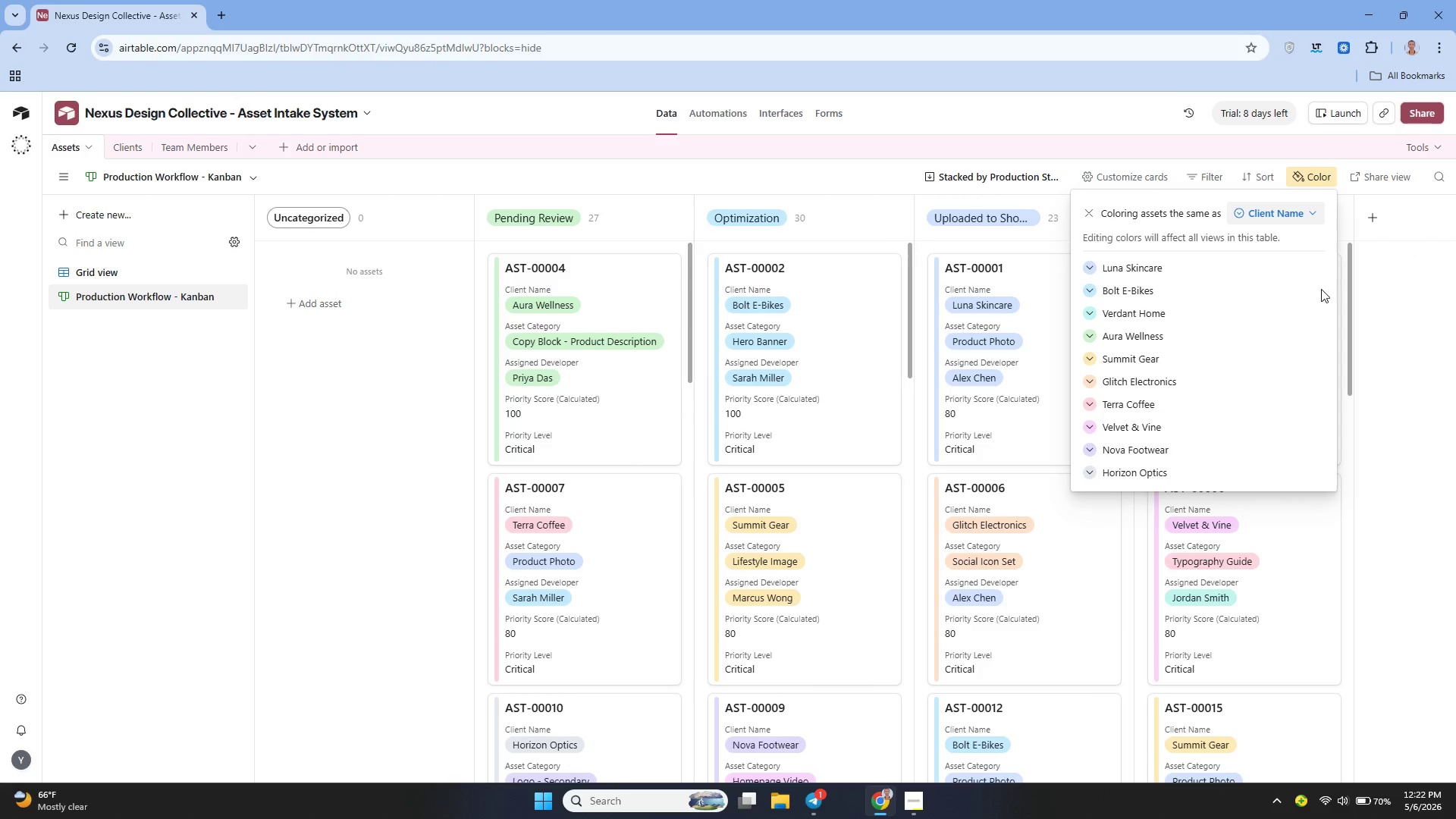 
left_click([1368, 267])
 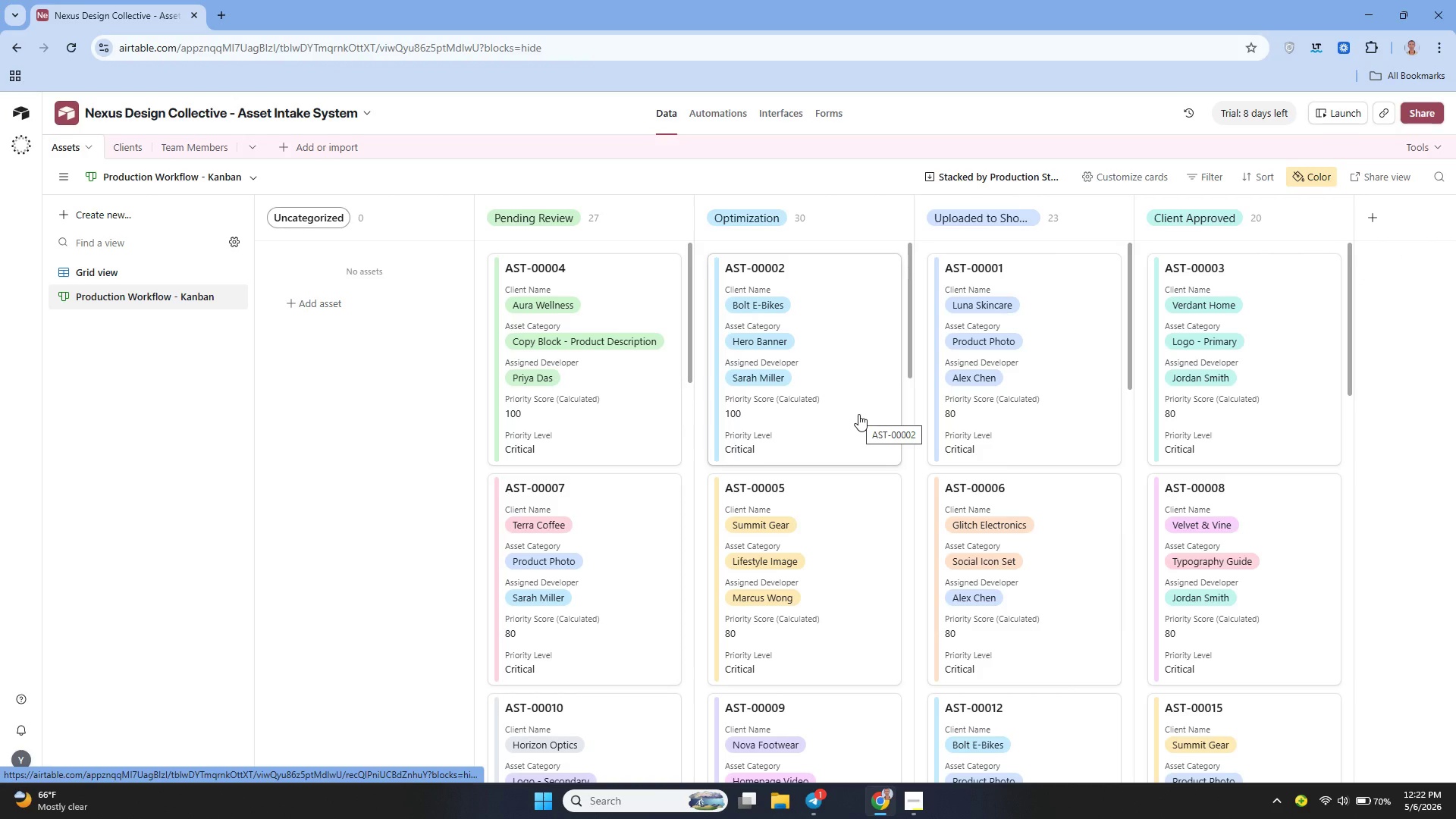 
wait(7.81)
 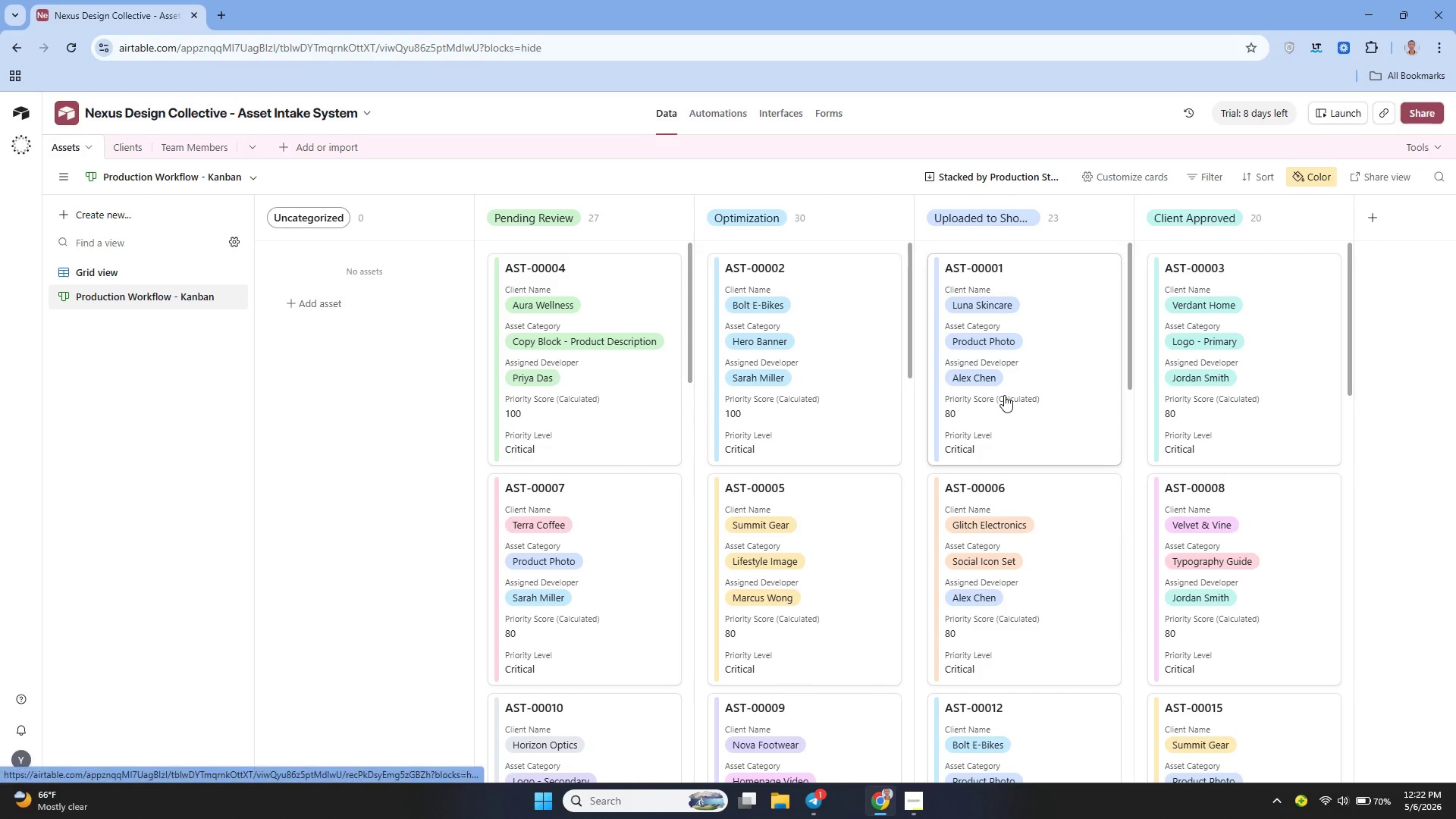 
left_click([912, 796])